 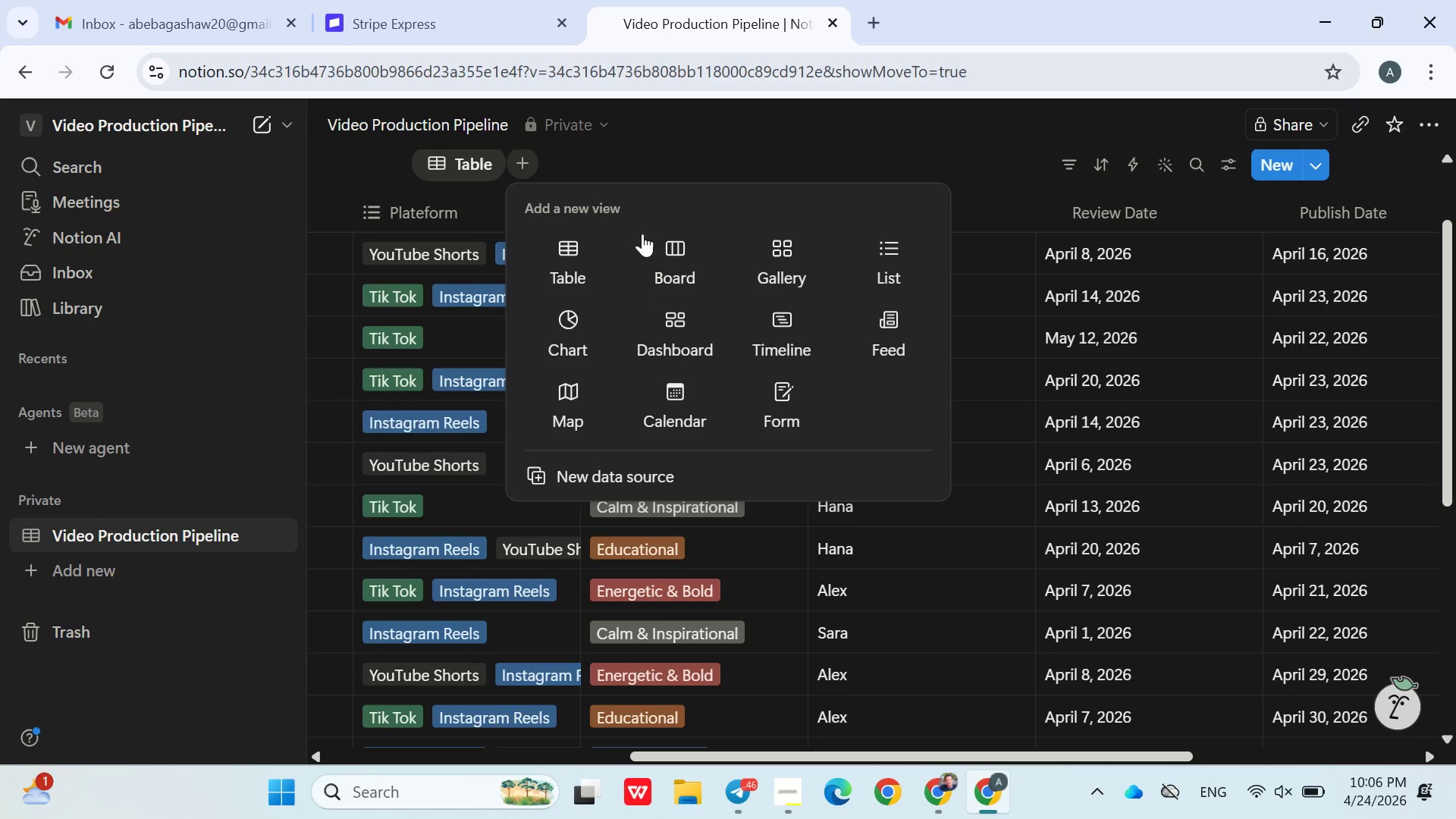 
left_click([689, 265])
 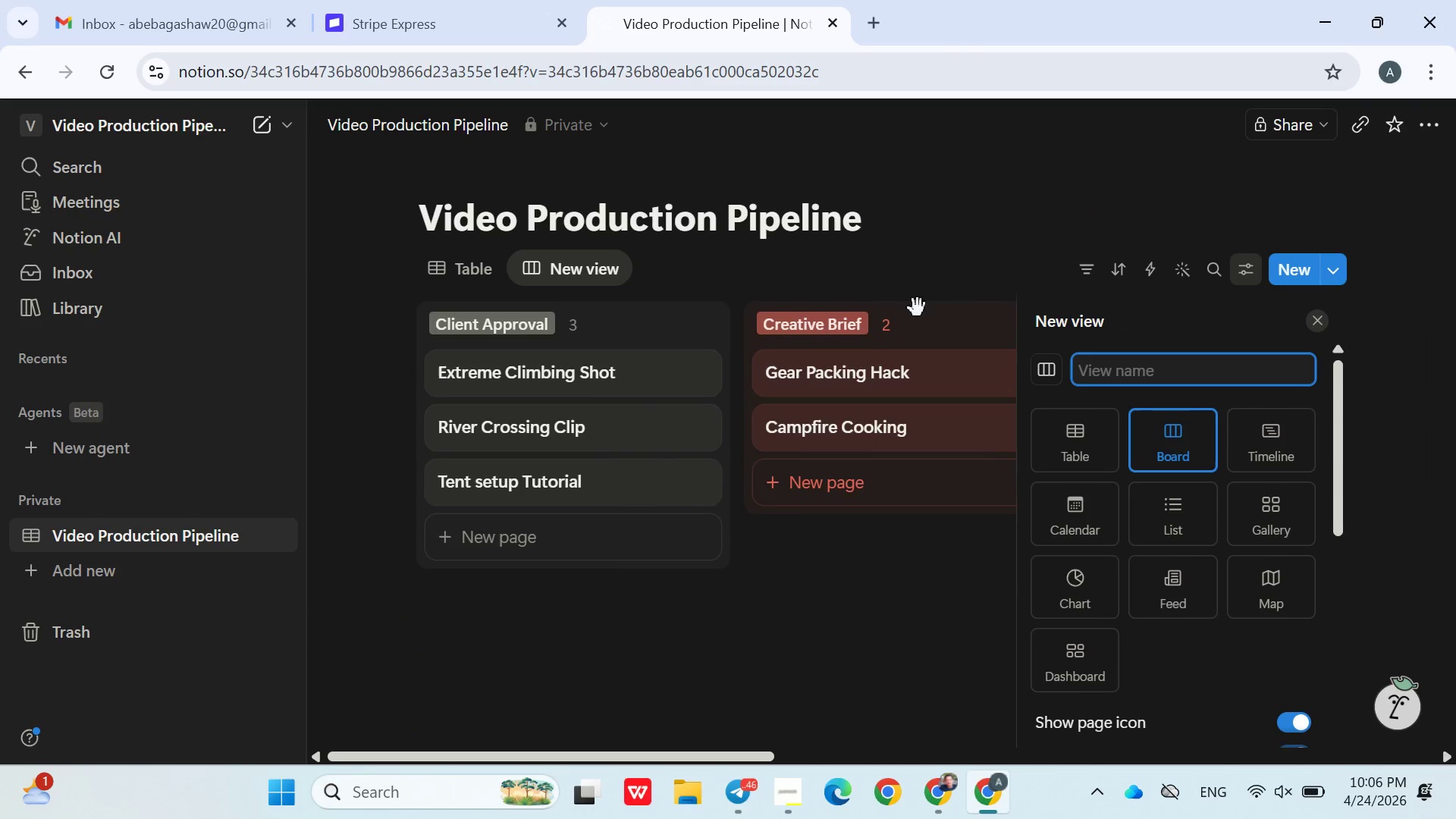 
key(Control+V)
 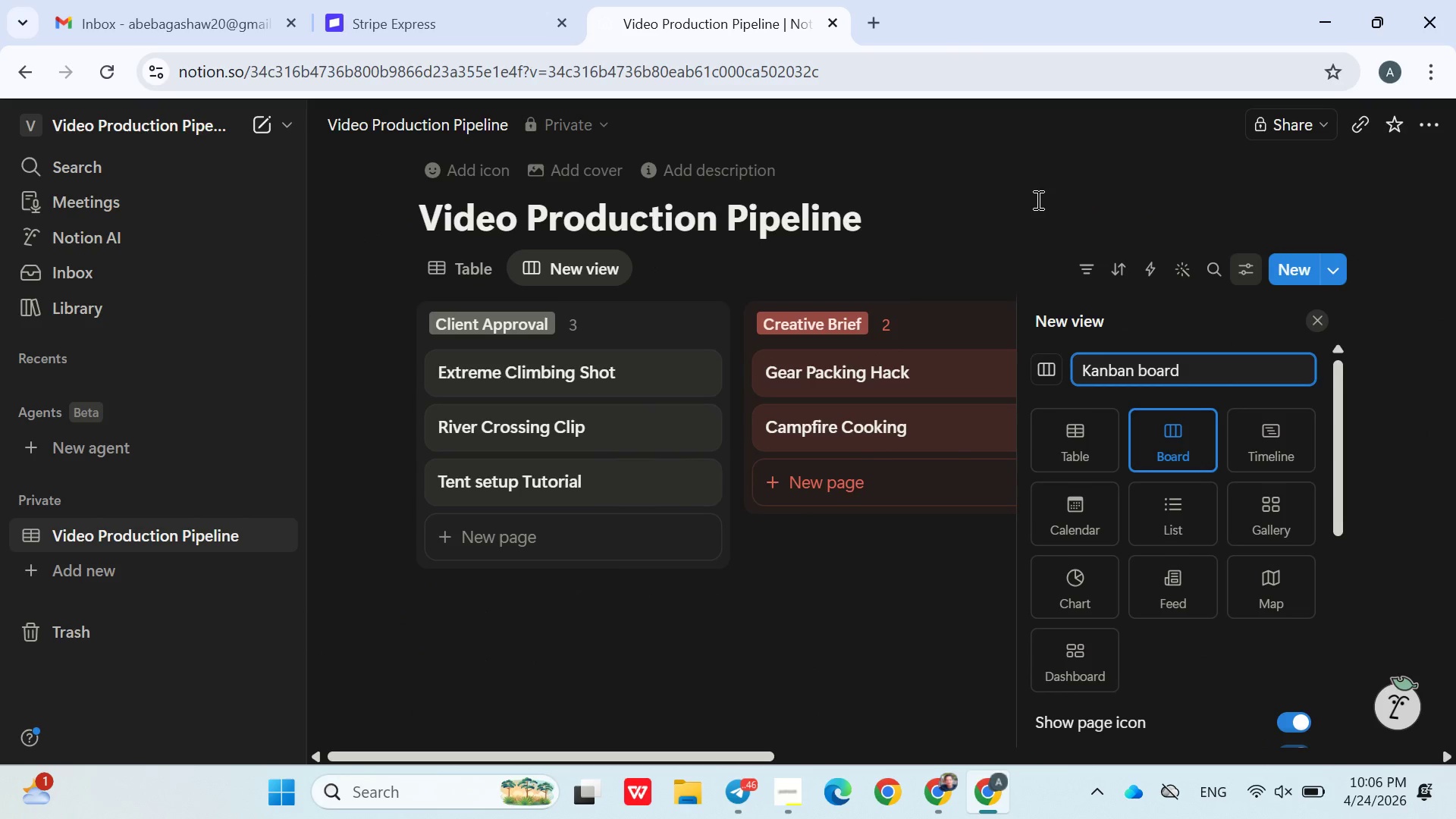 
left_click([1022, 231])
 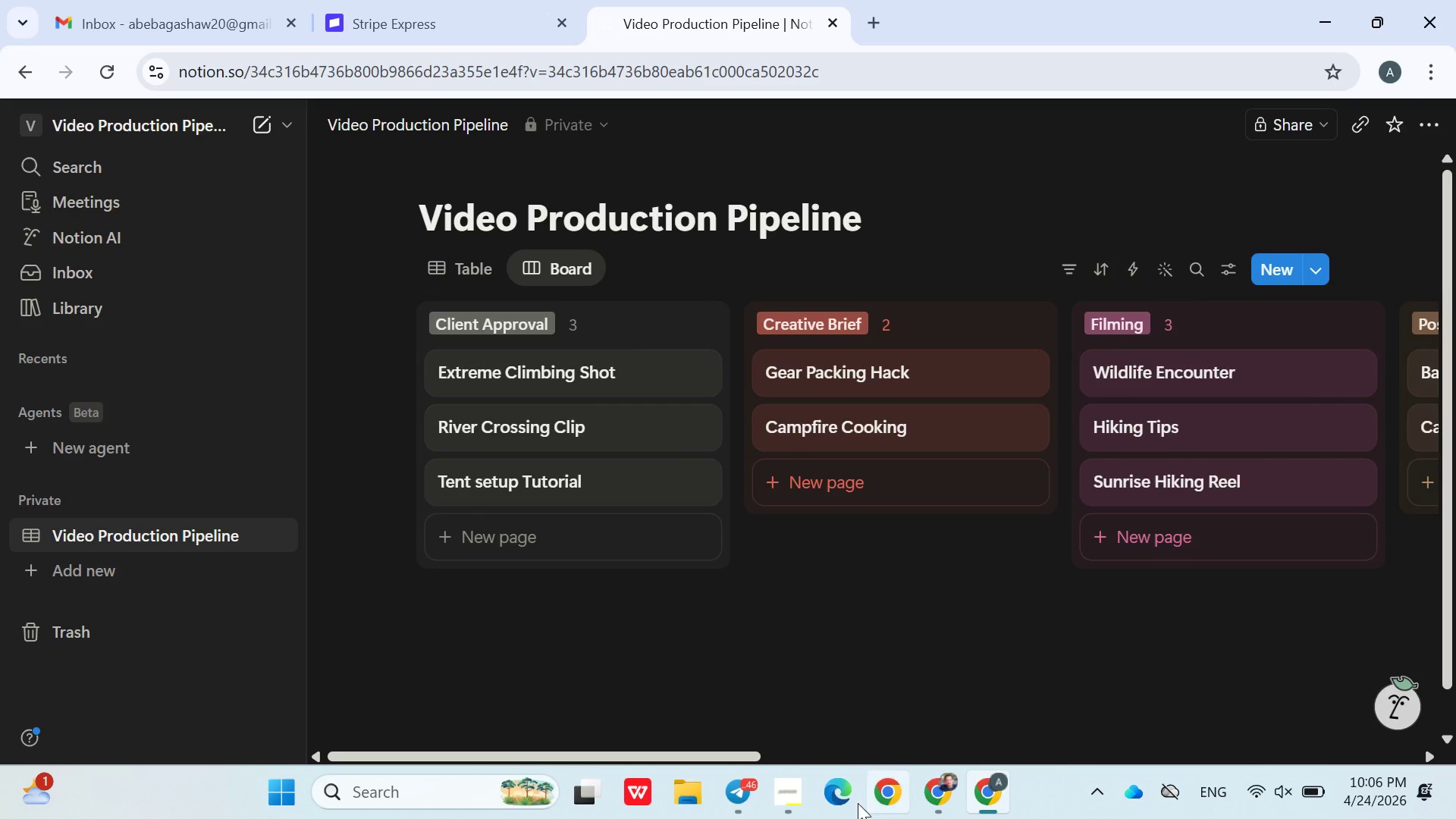 
left_click([799, 797])